 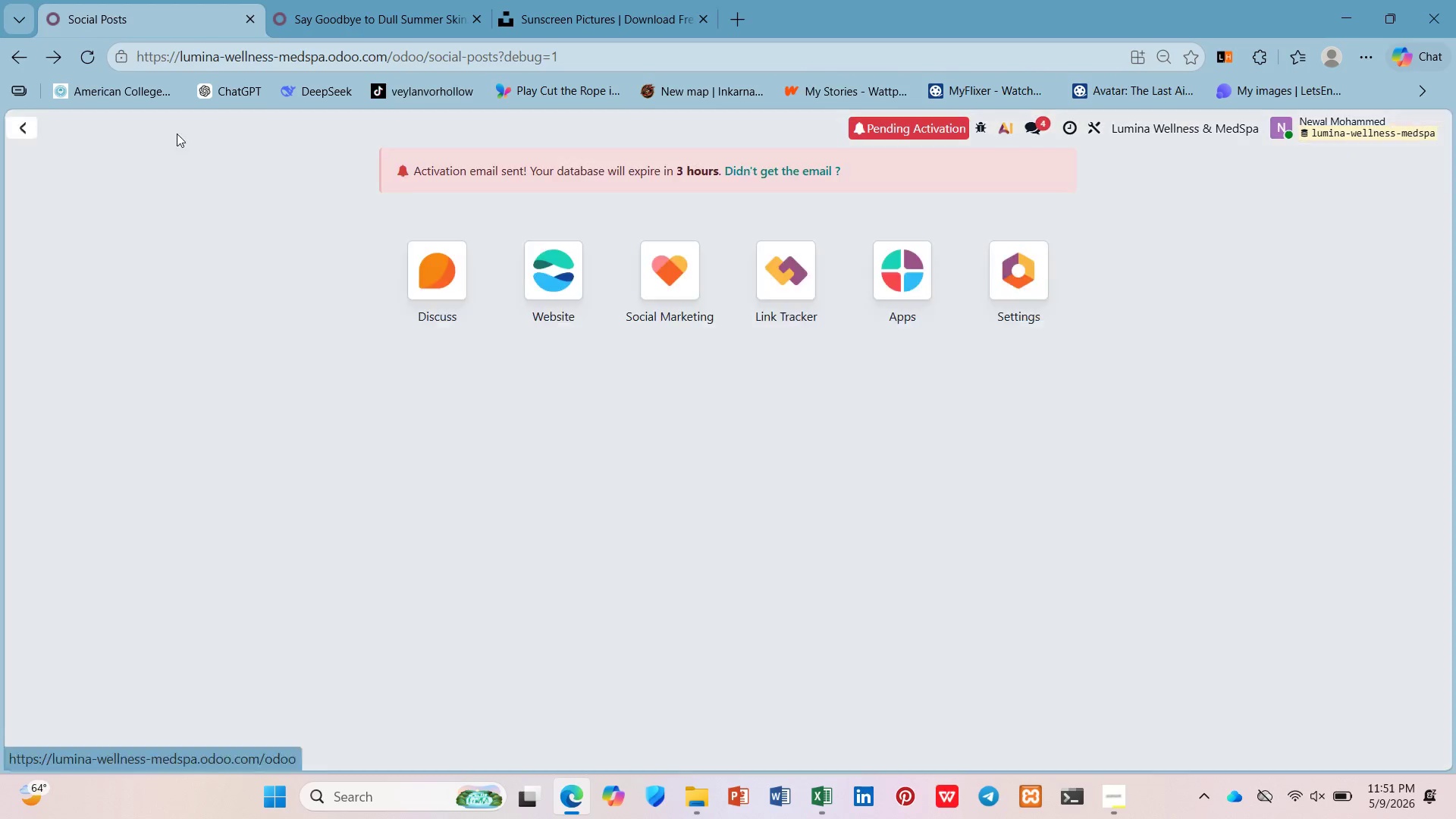 
left_click([815, 262])
 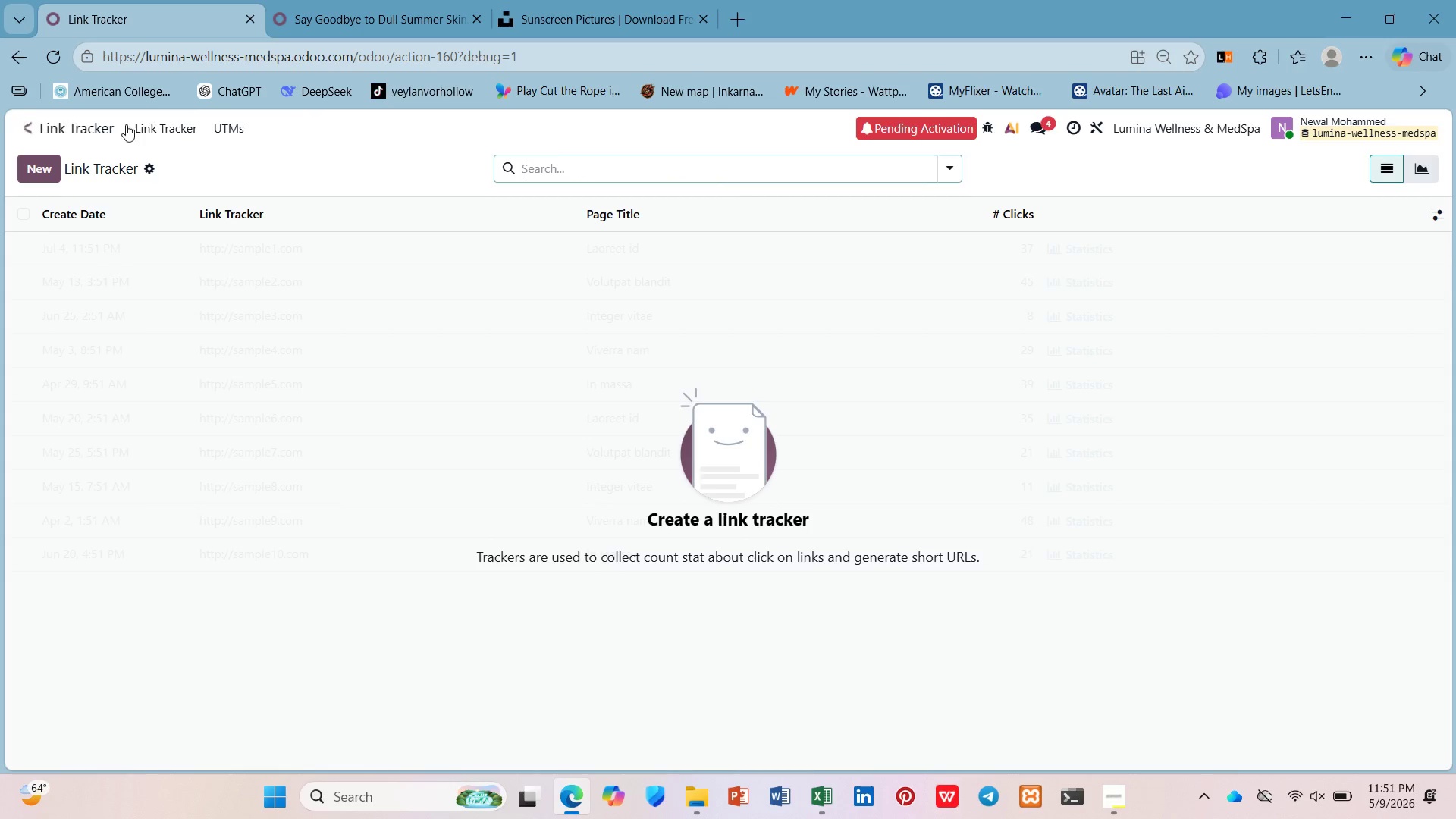 
left_click([175, 126])
 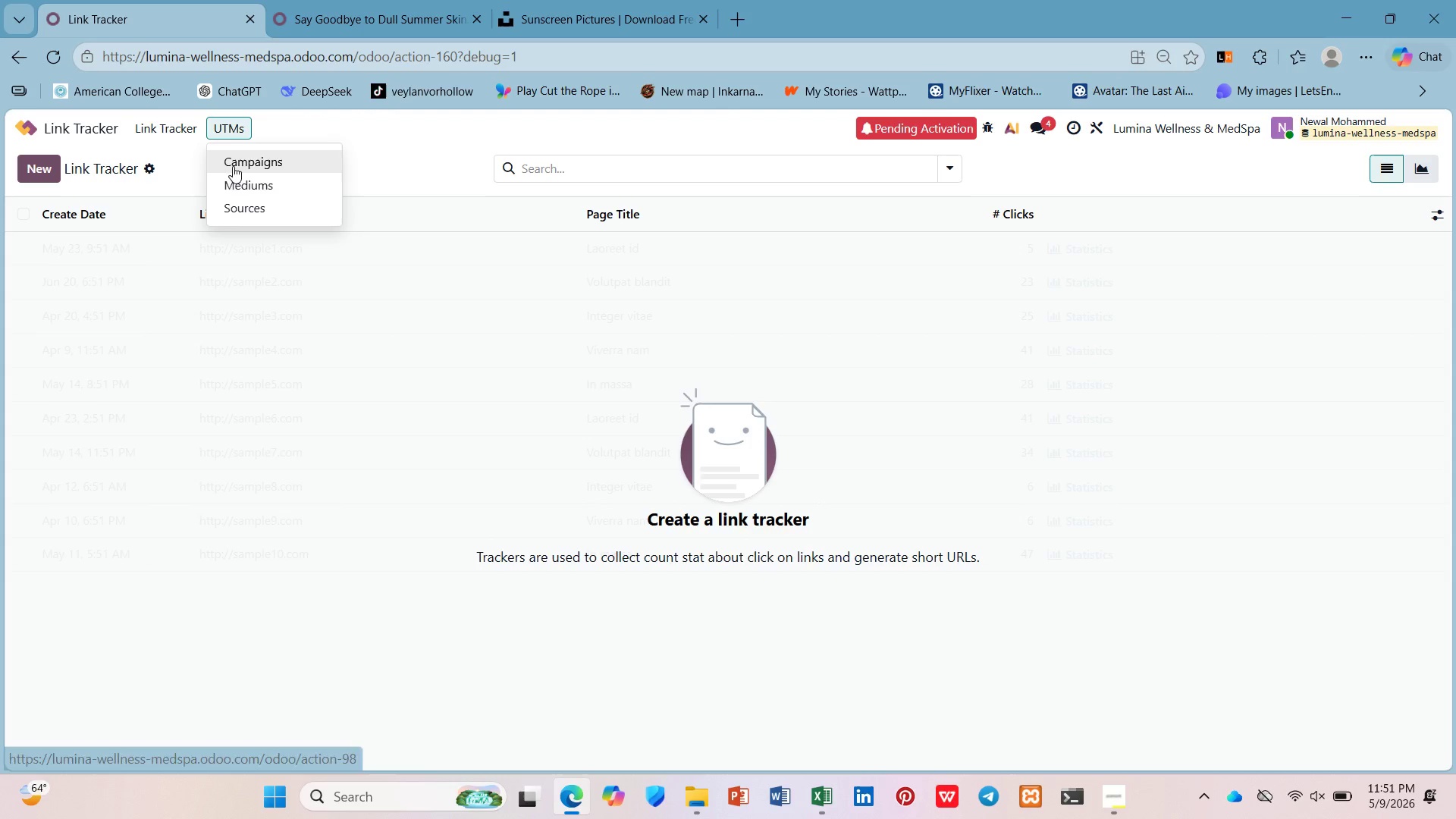 
left_click([246, 155])
 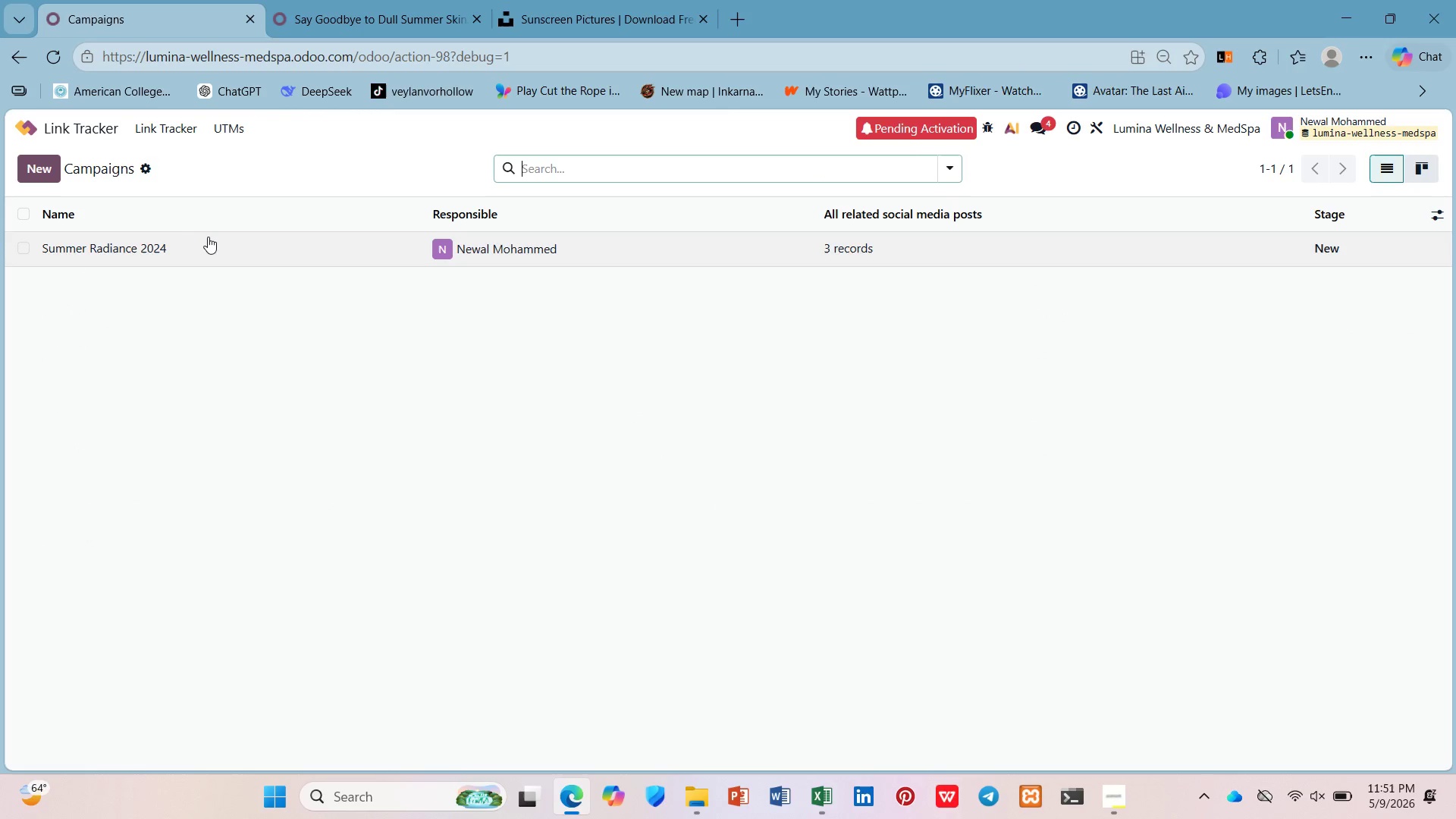 
left_click([205, 247])
 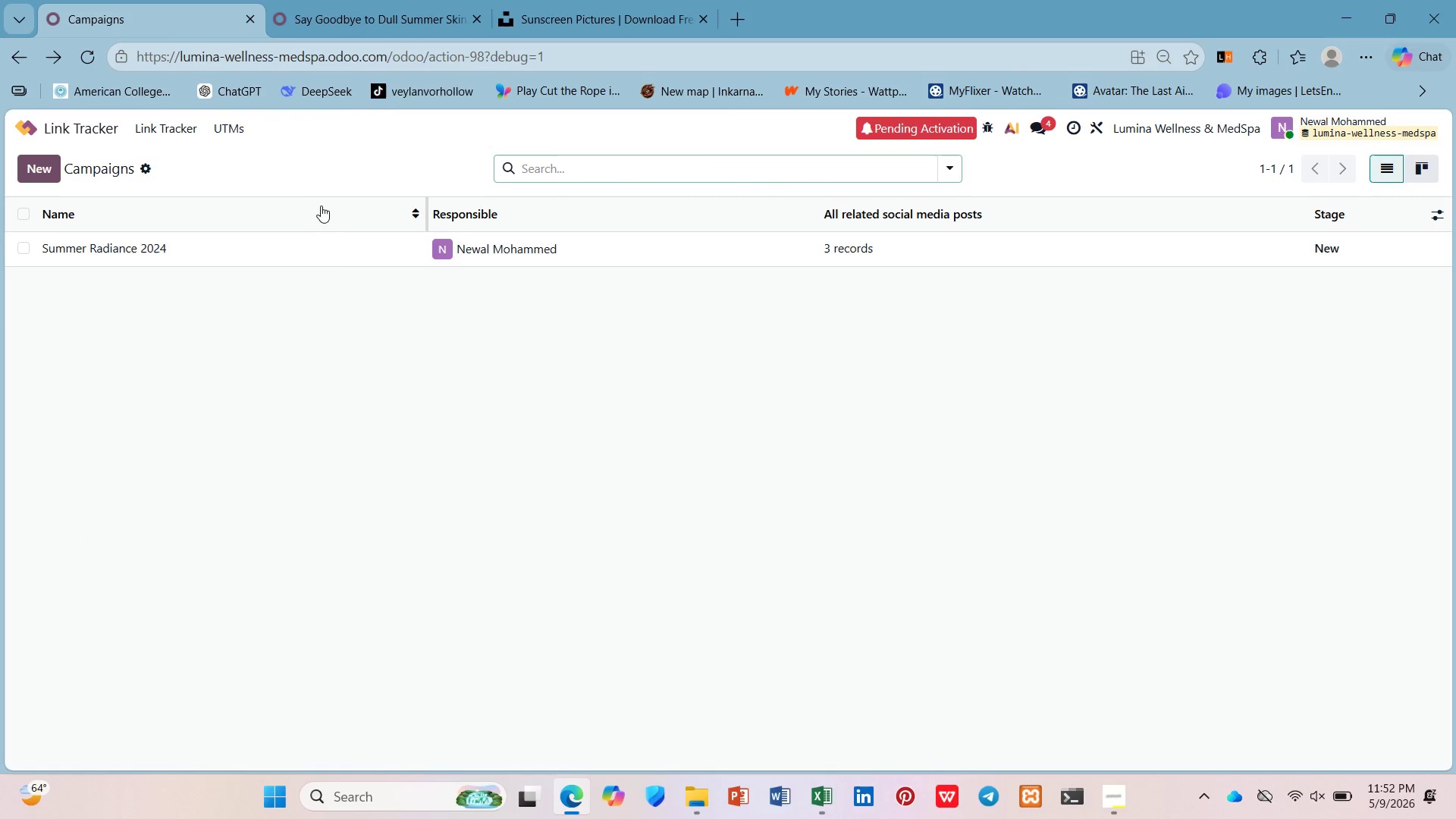 
wait(6.17)
 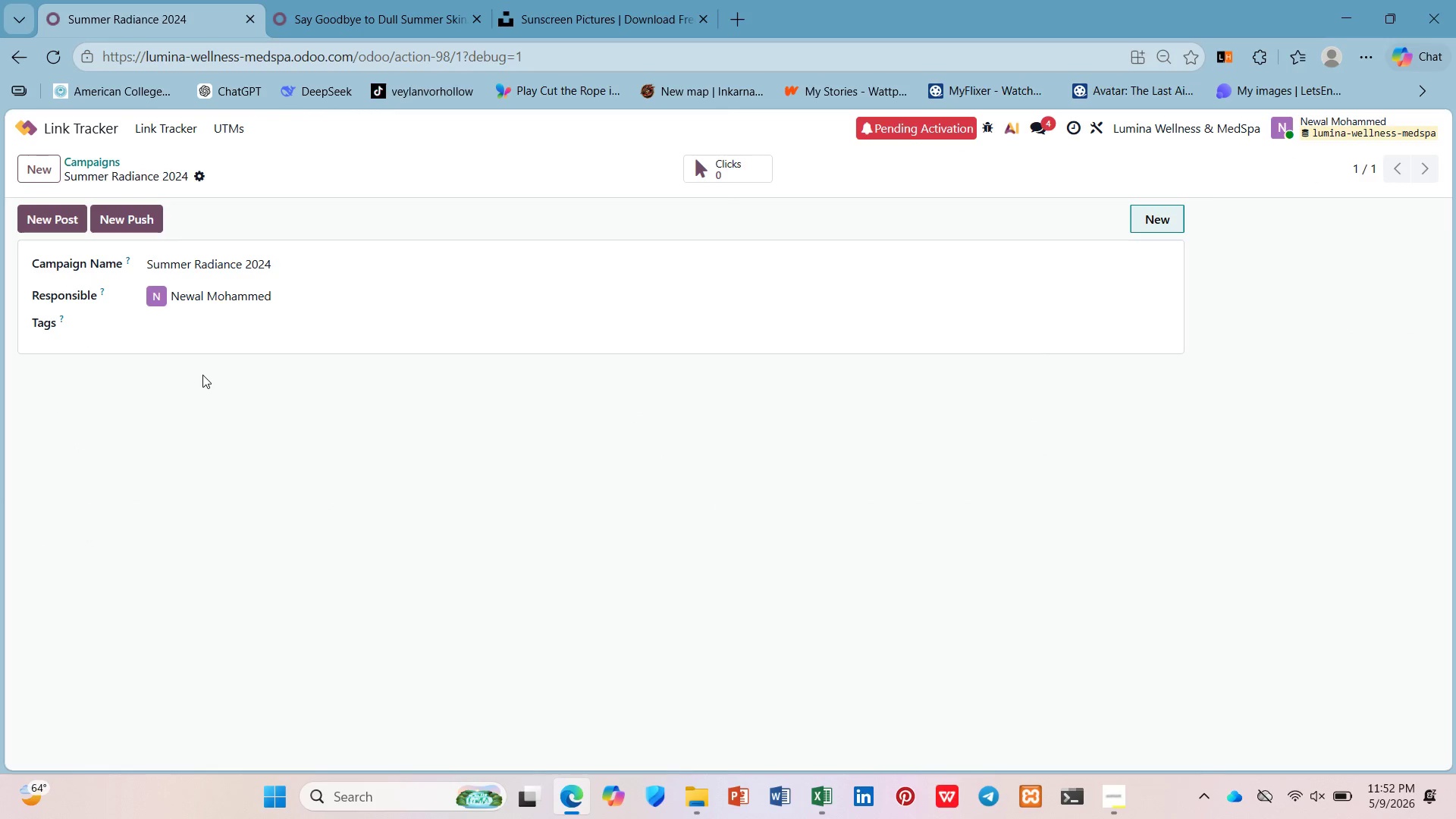 
left_click([240, 154])
 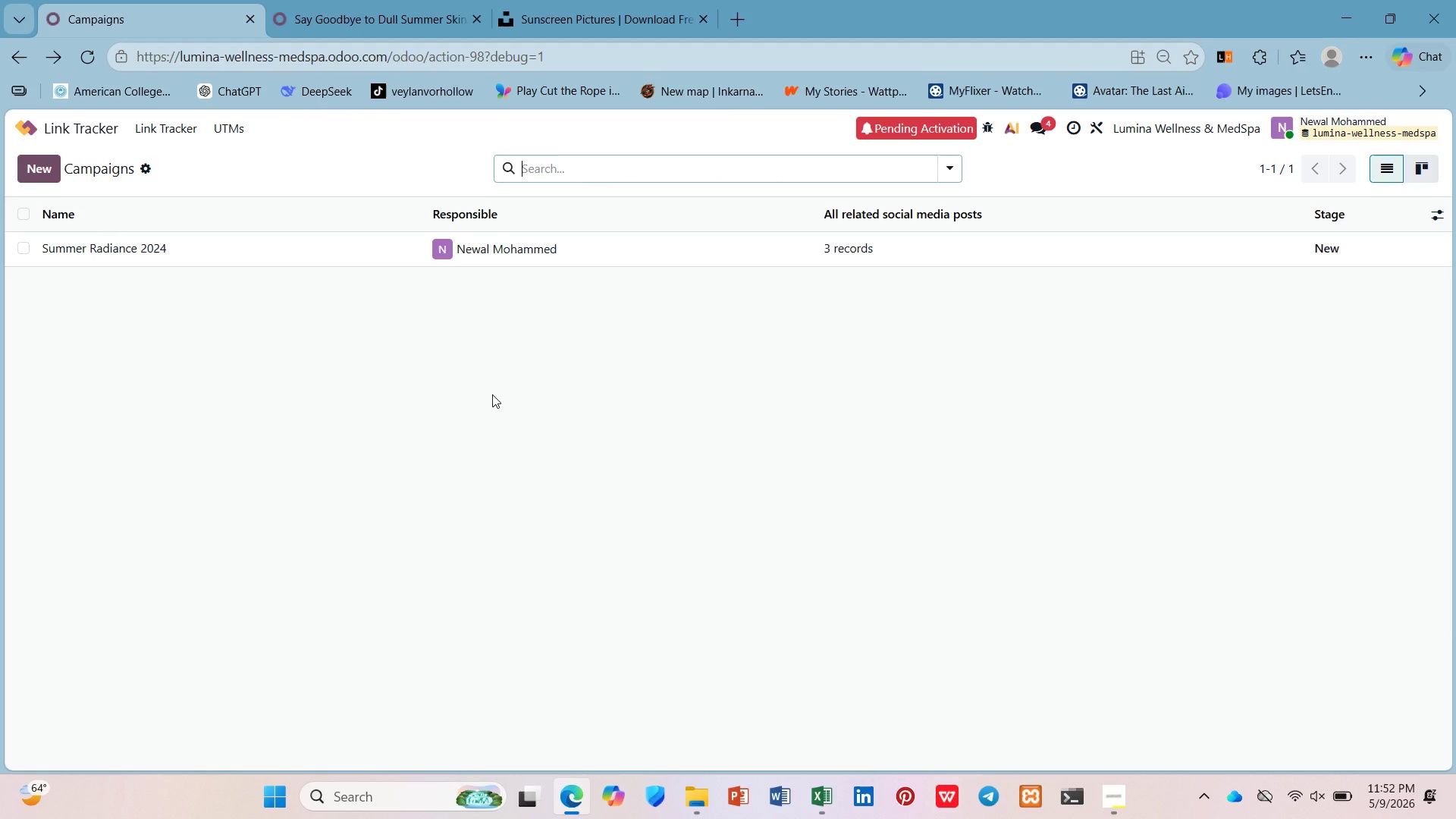 
wait(6.14)
 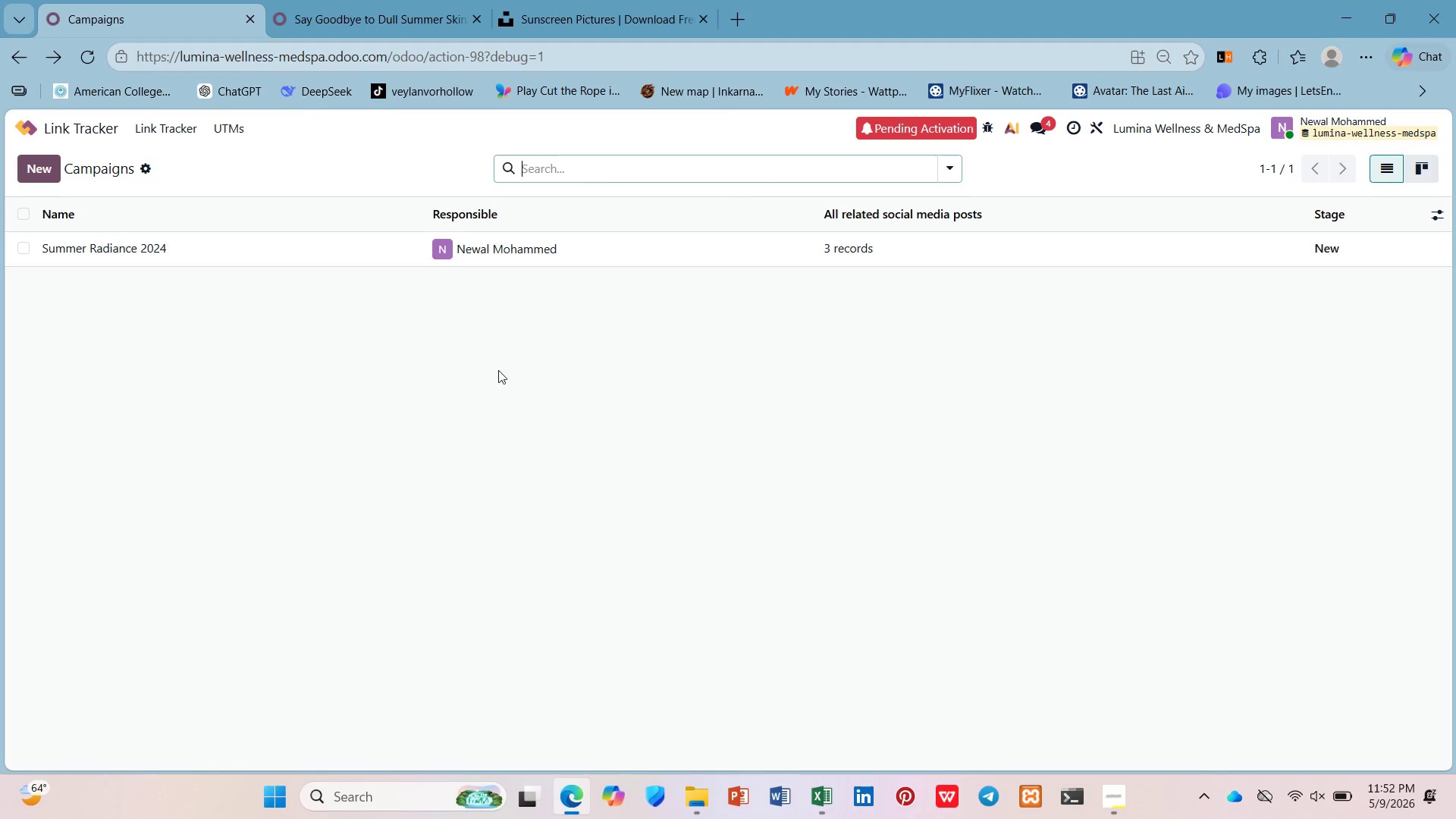 
left_click([570, 802])